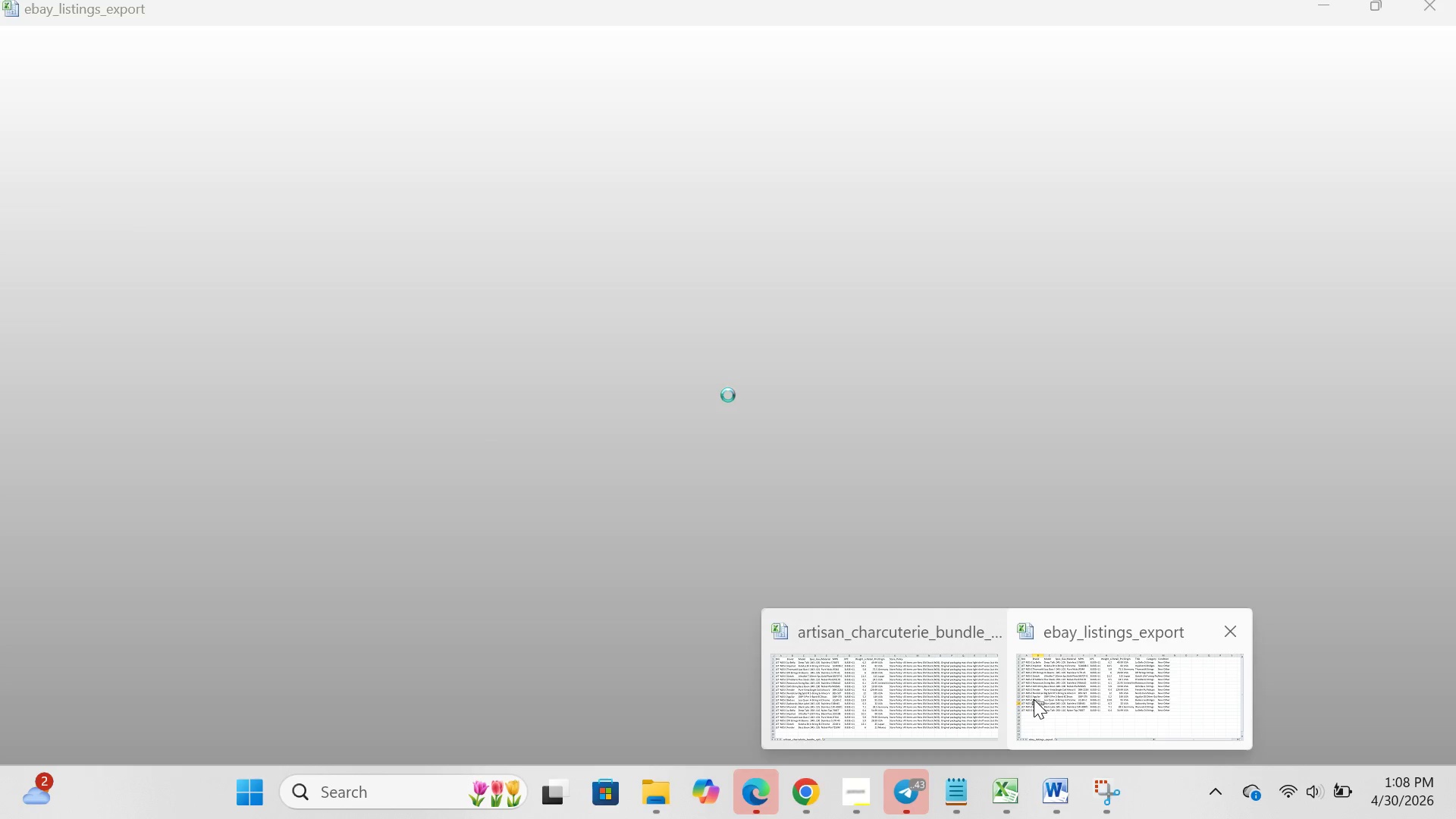 
left_click([1034, 699])
 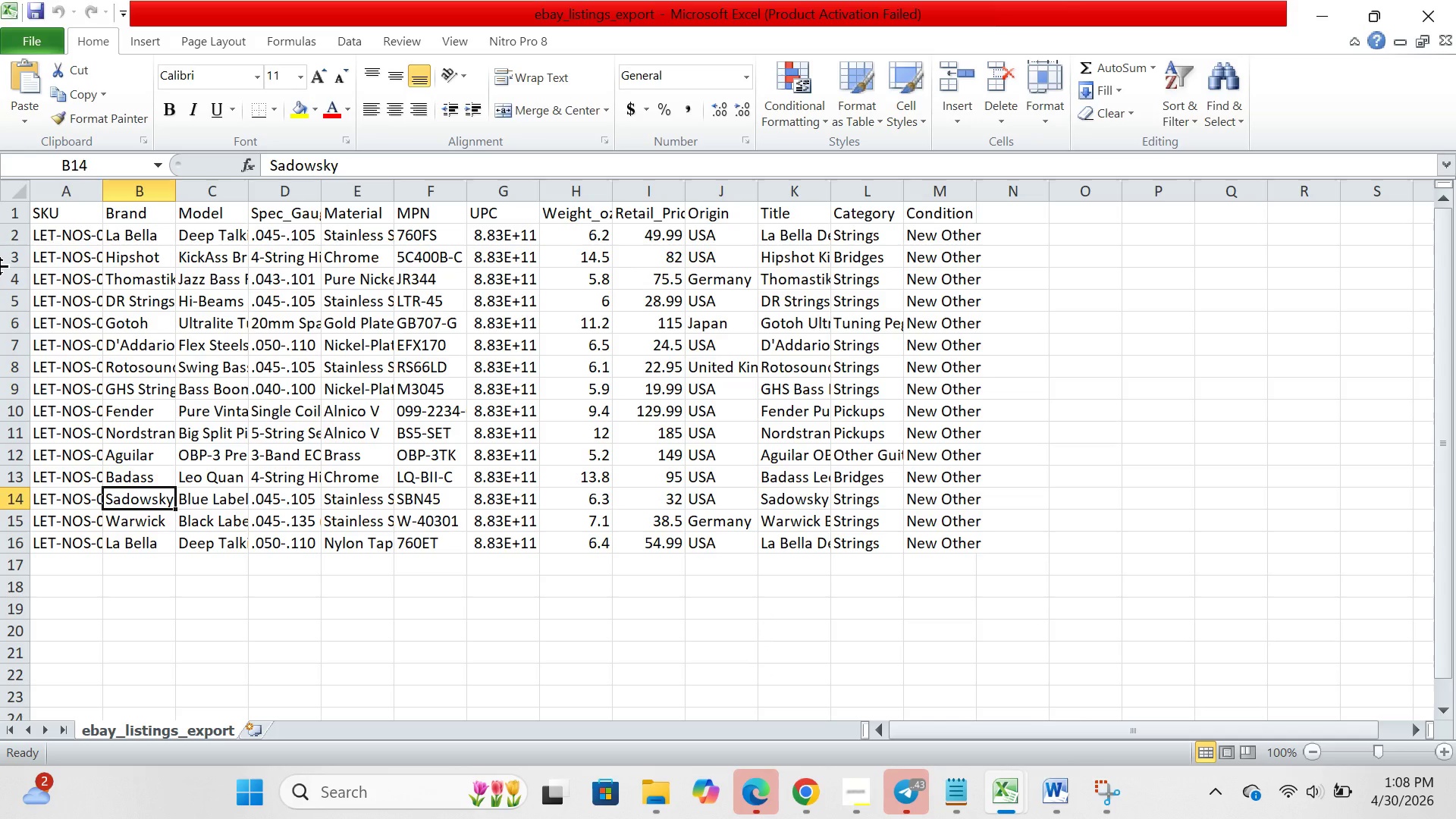 
wait(13.91)
 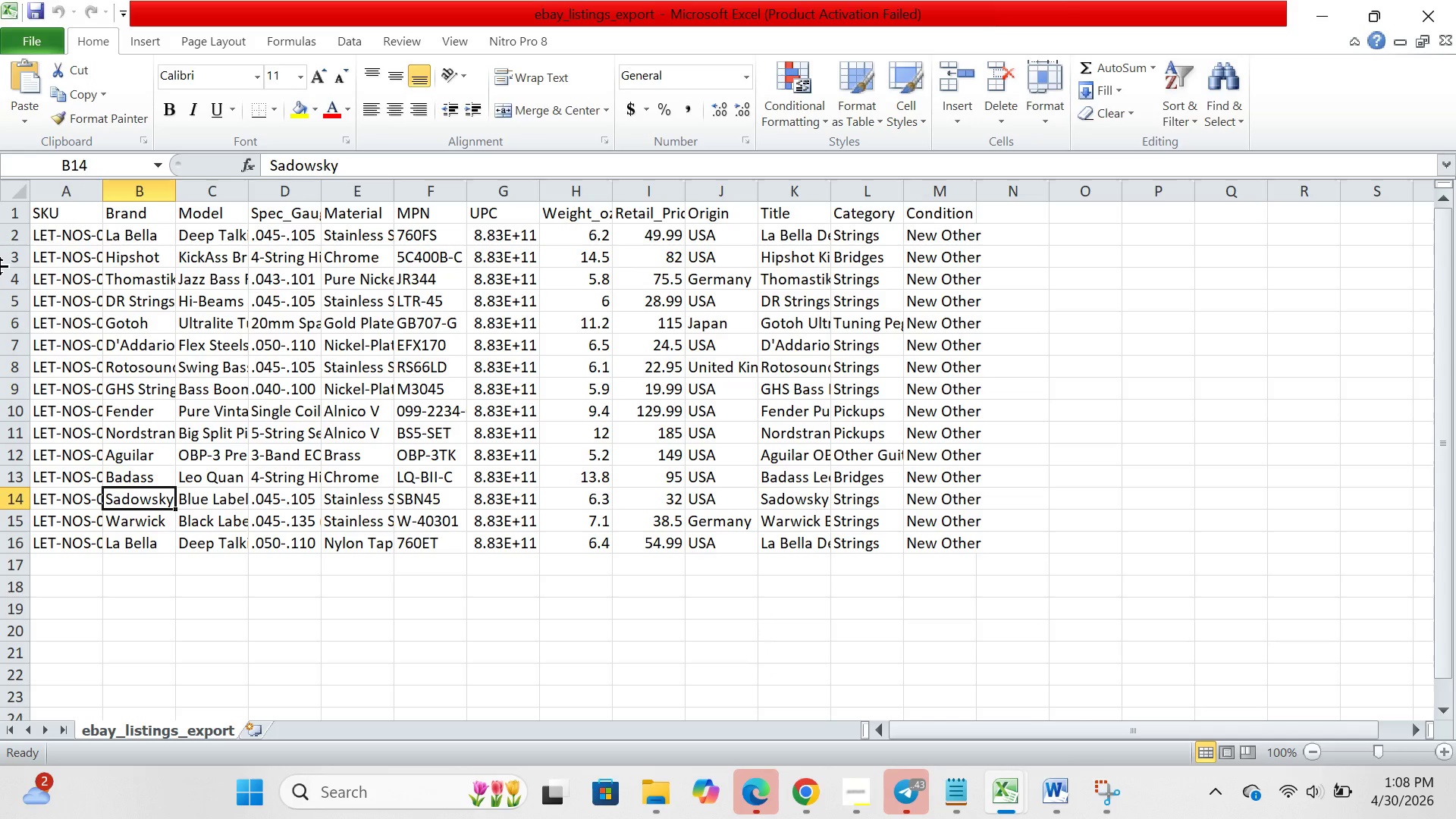 
left_click([815, 797])
 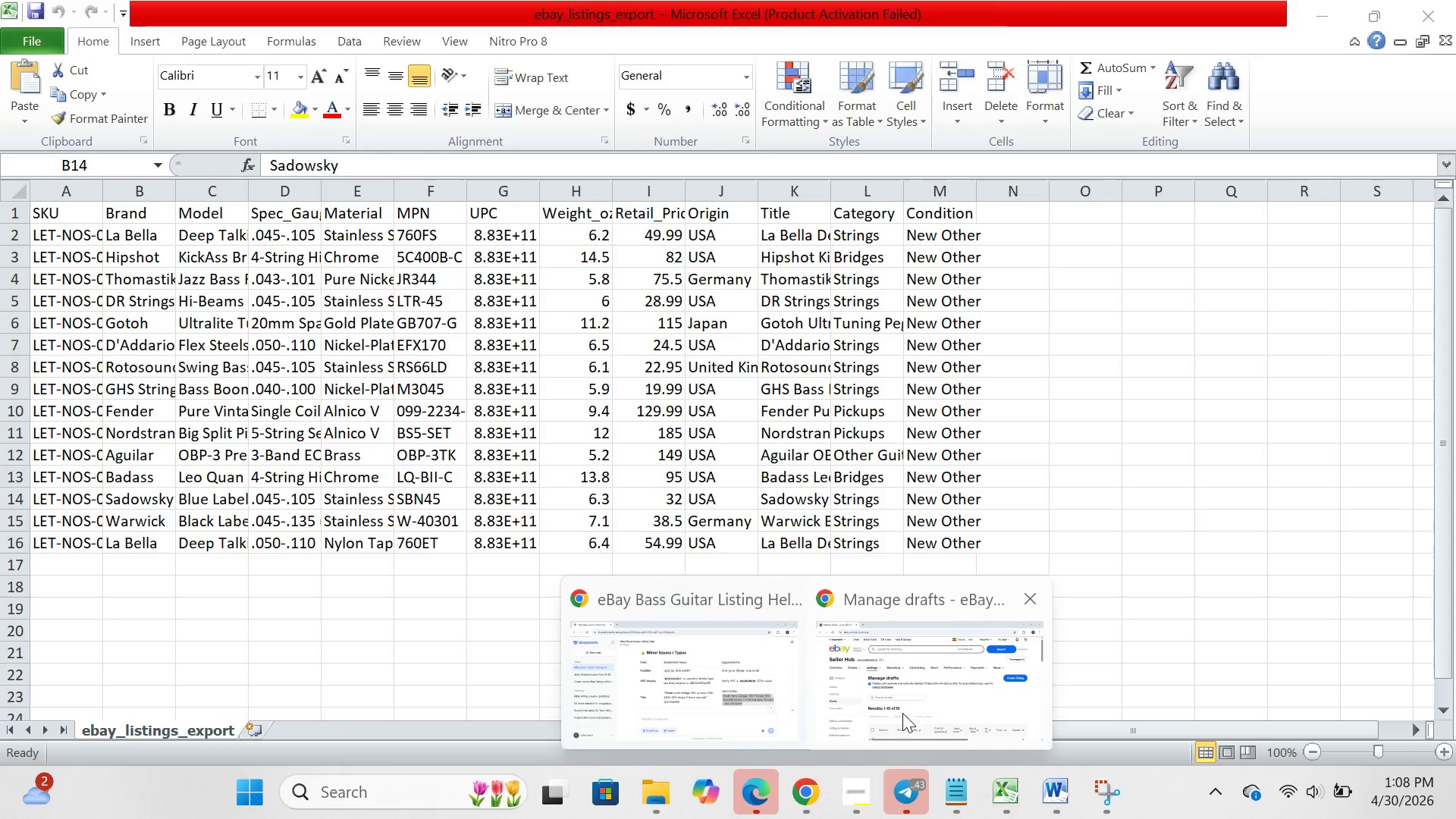 
left_click([902, 713])
 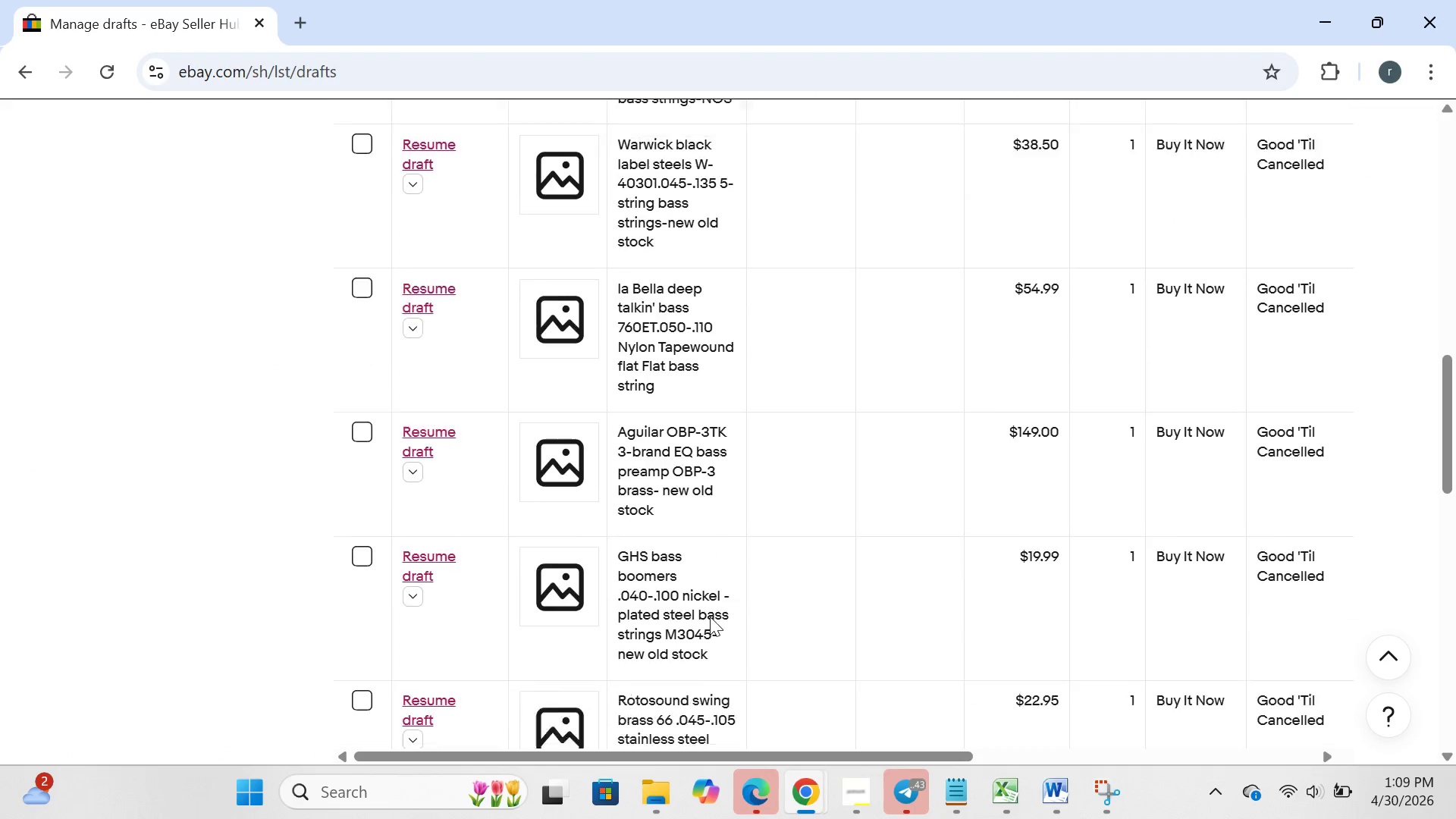 
wait(5.67)
 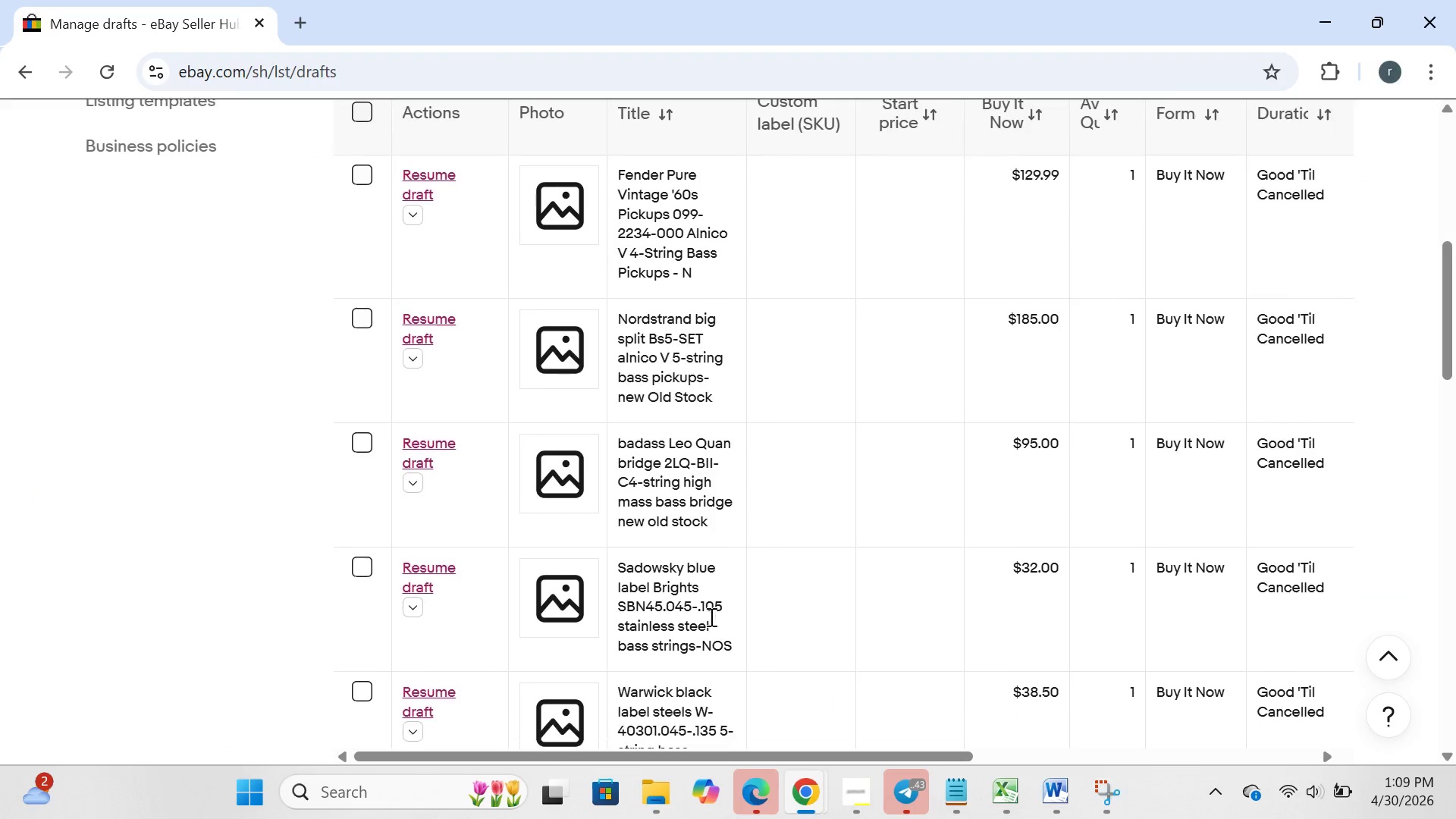 
left_click([409, 514])
 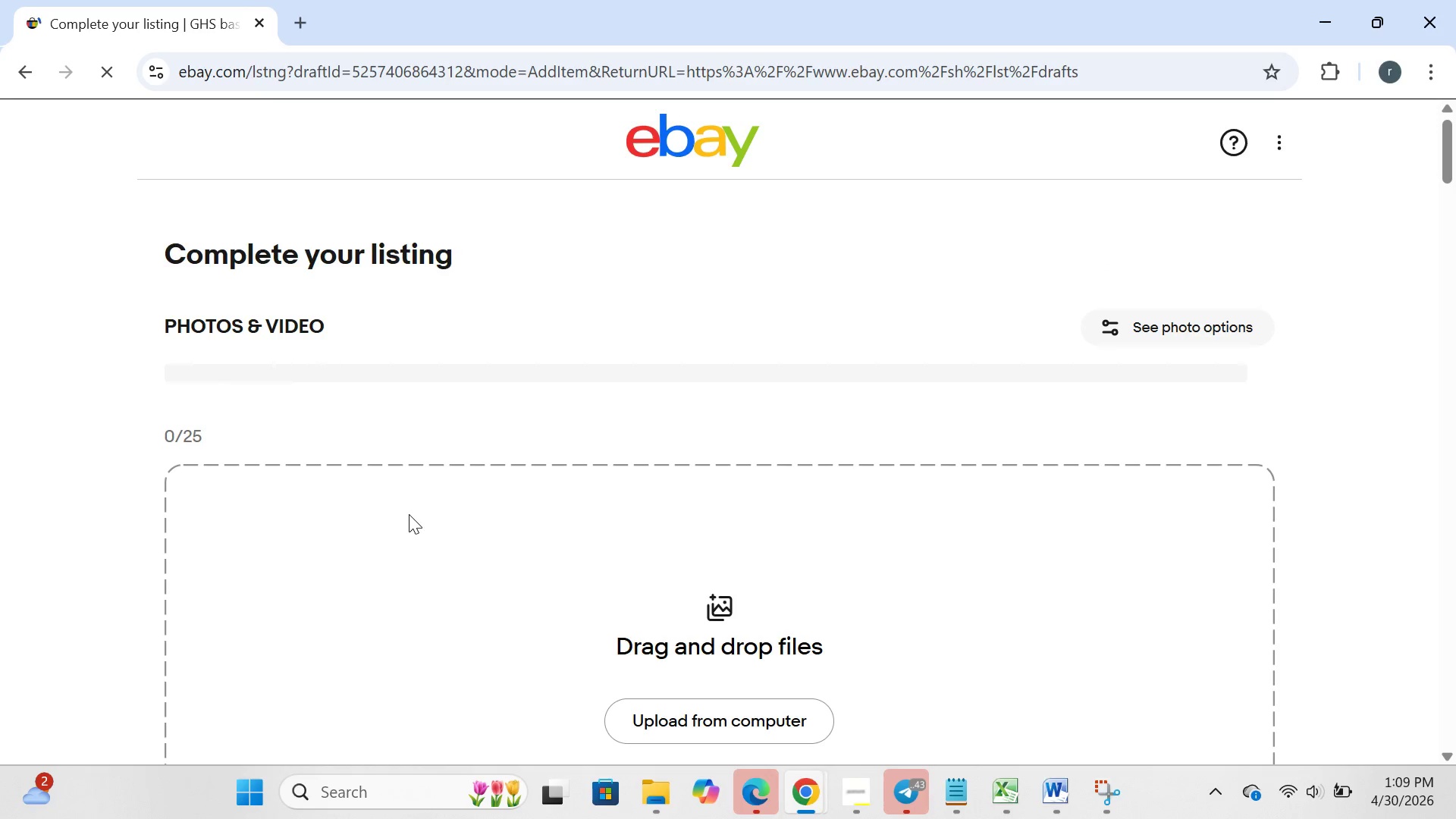 
wait(23.51)
 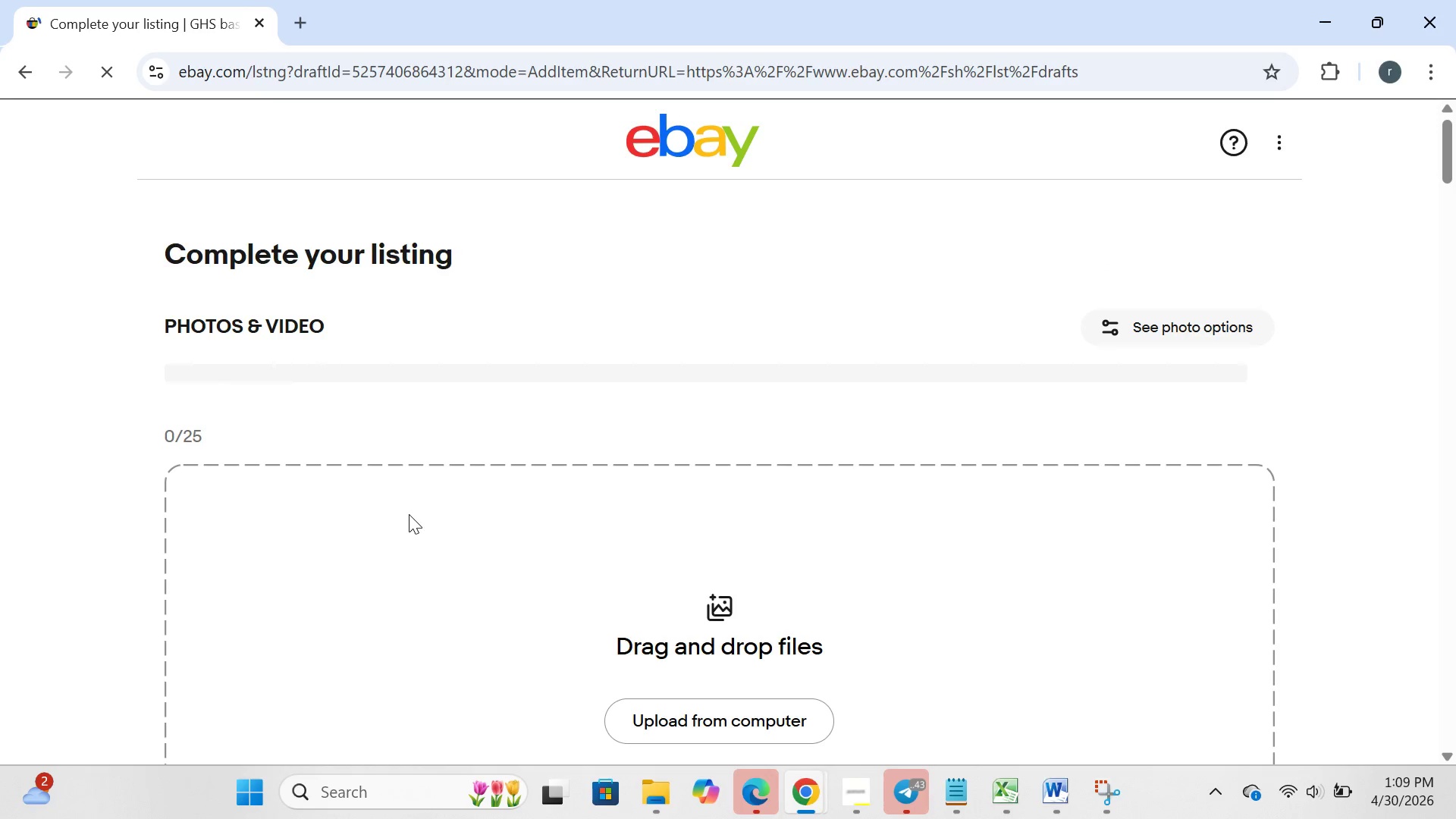 
left_click([671, 500])
 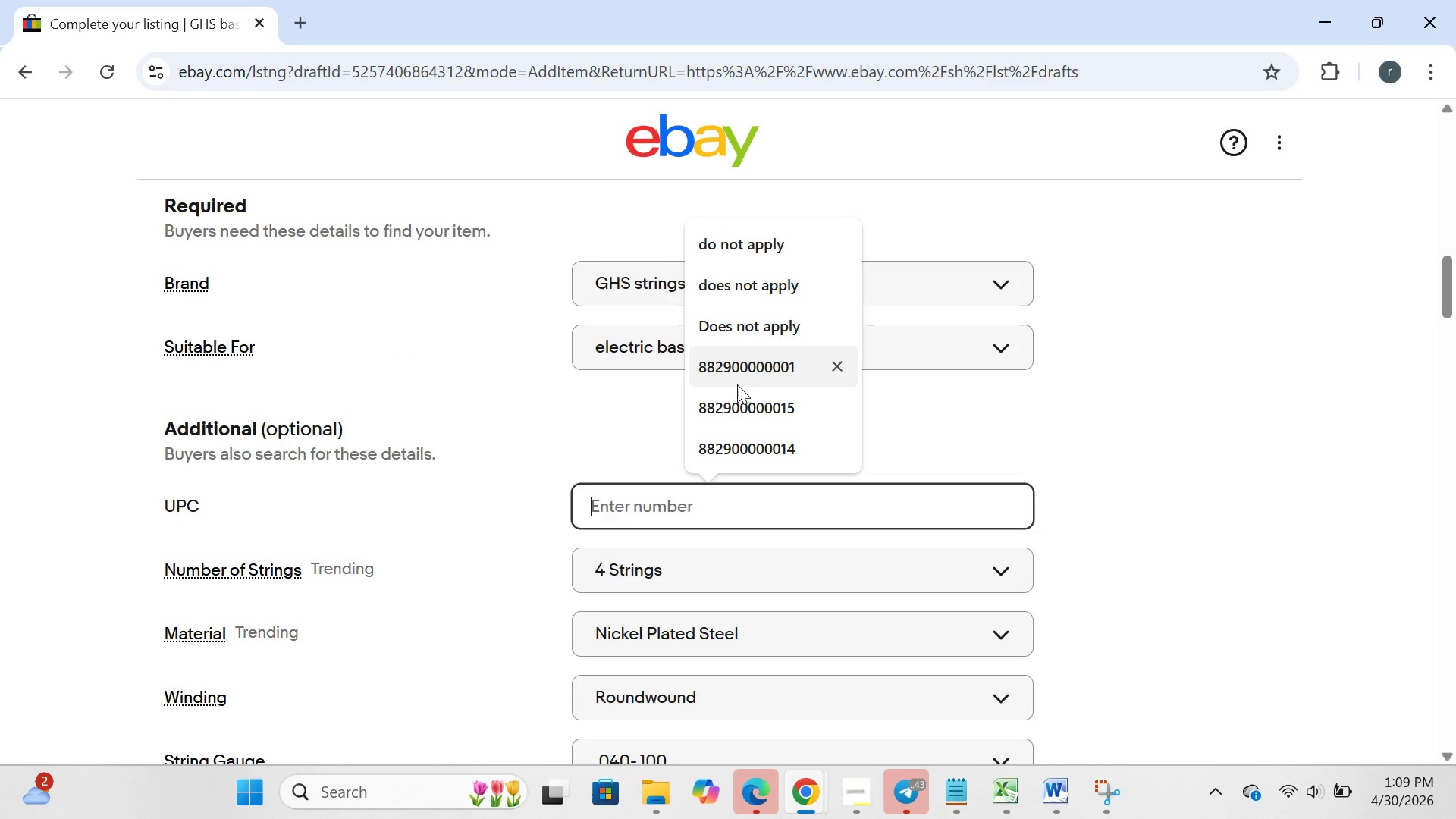 
left_click([736, 384])
 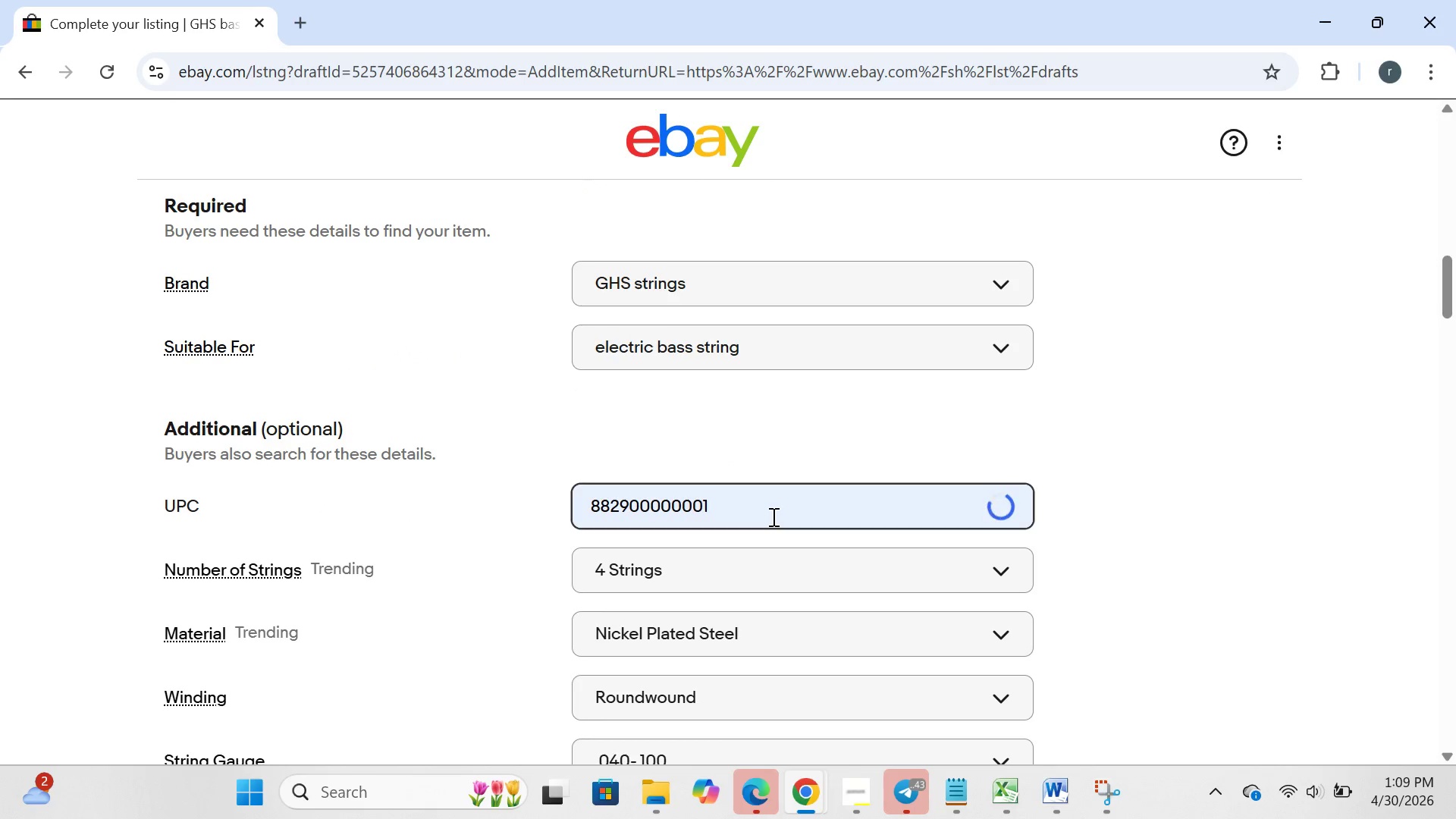 
key(Backspace)
 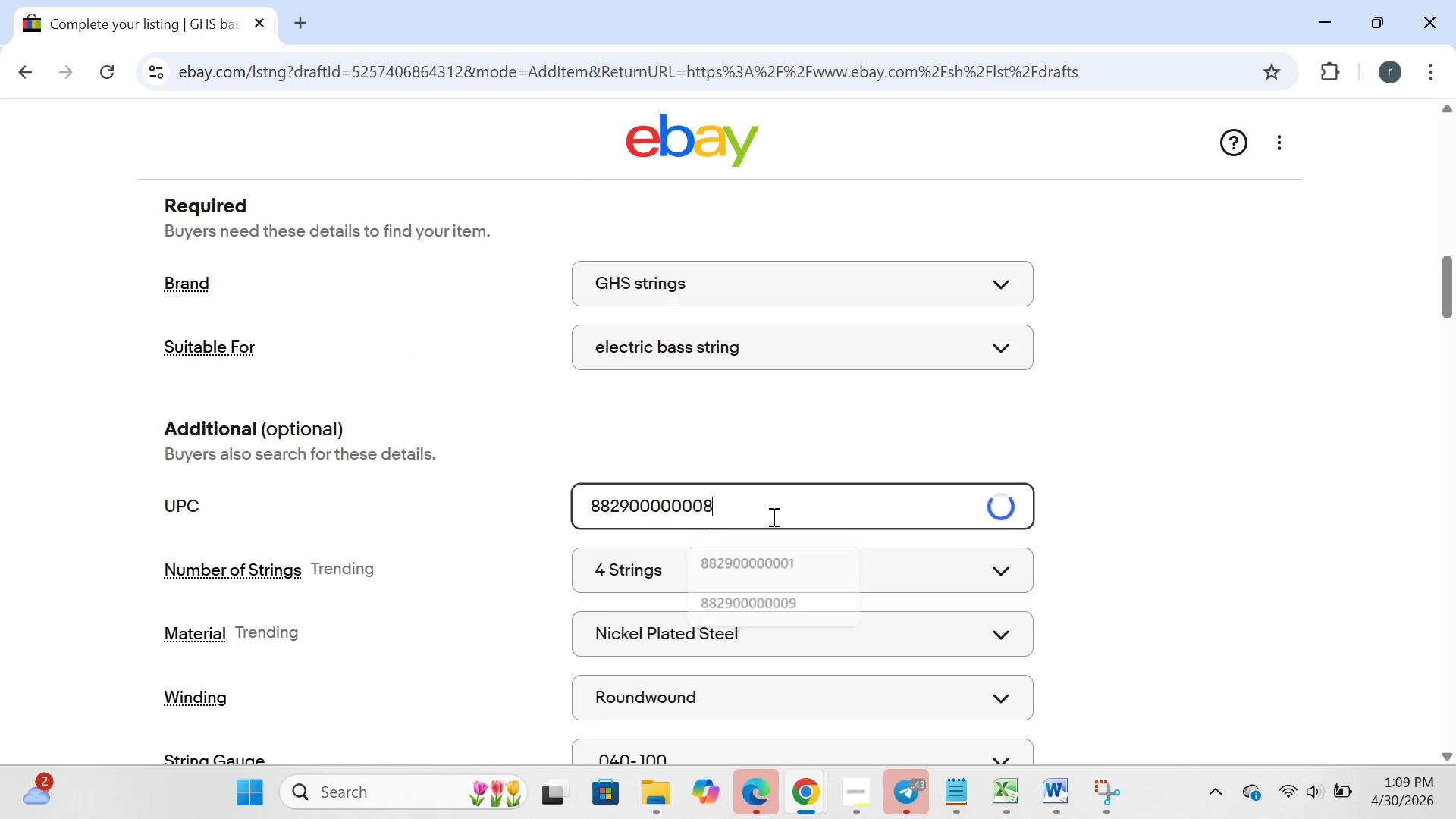 
key(8)
 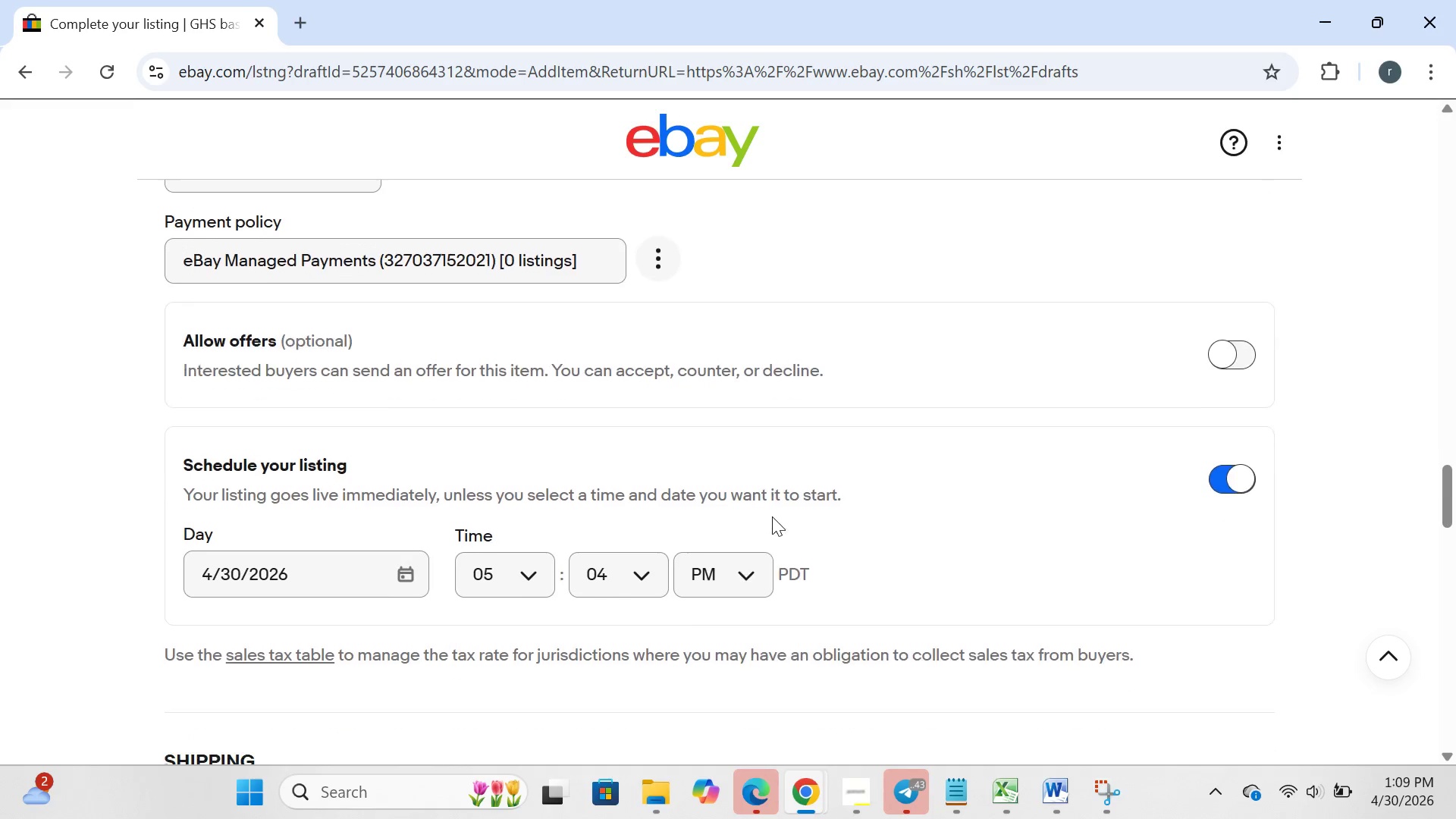 
wait(10.52)
 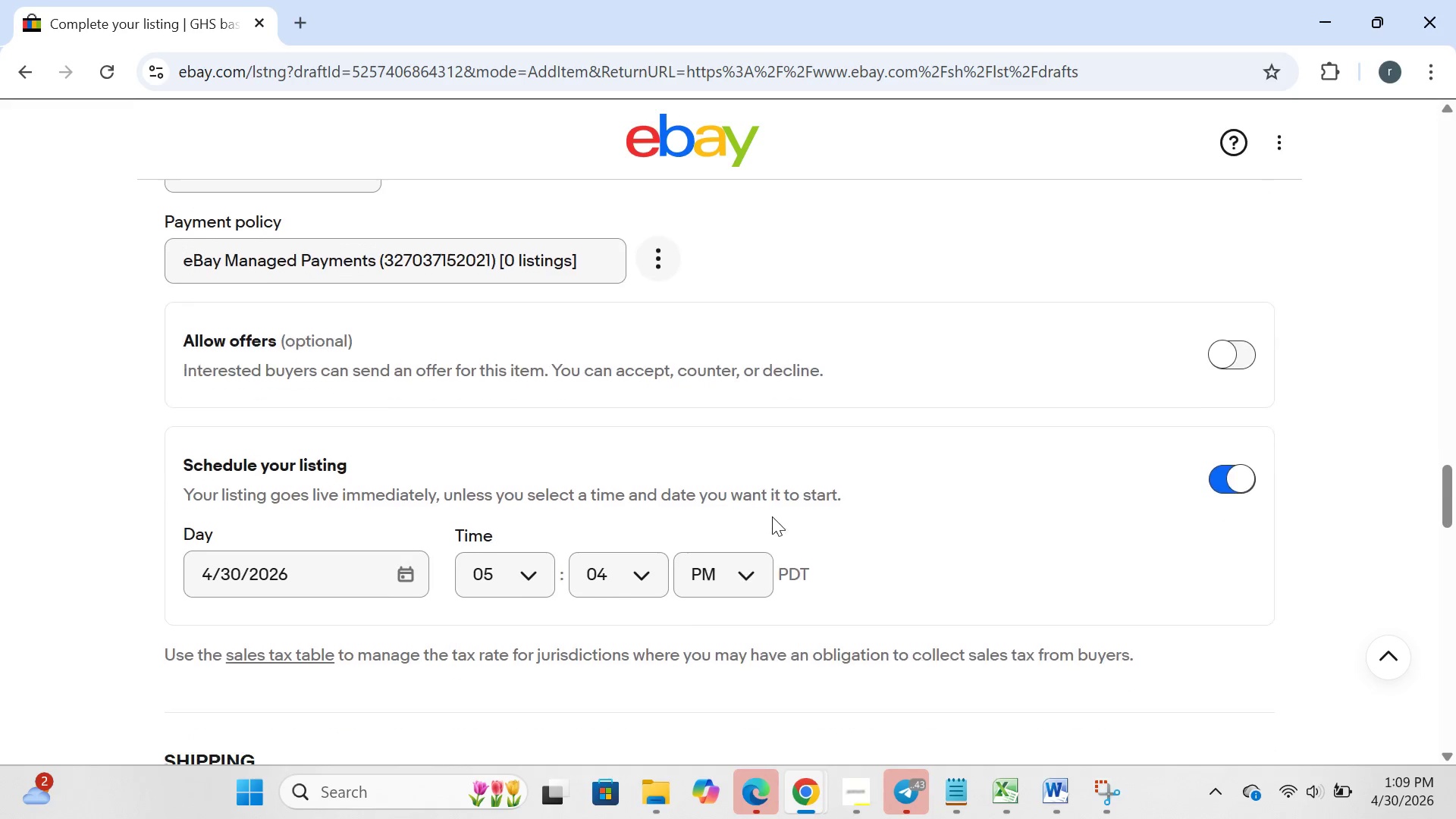 
left_click([716, 735])
 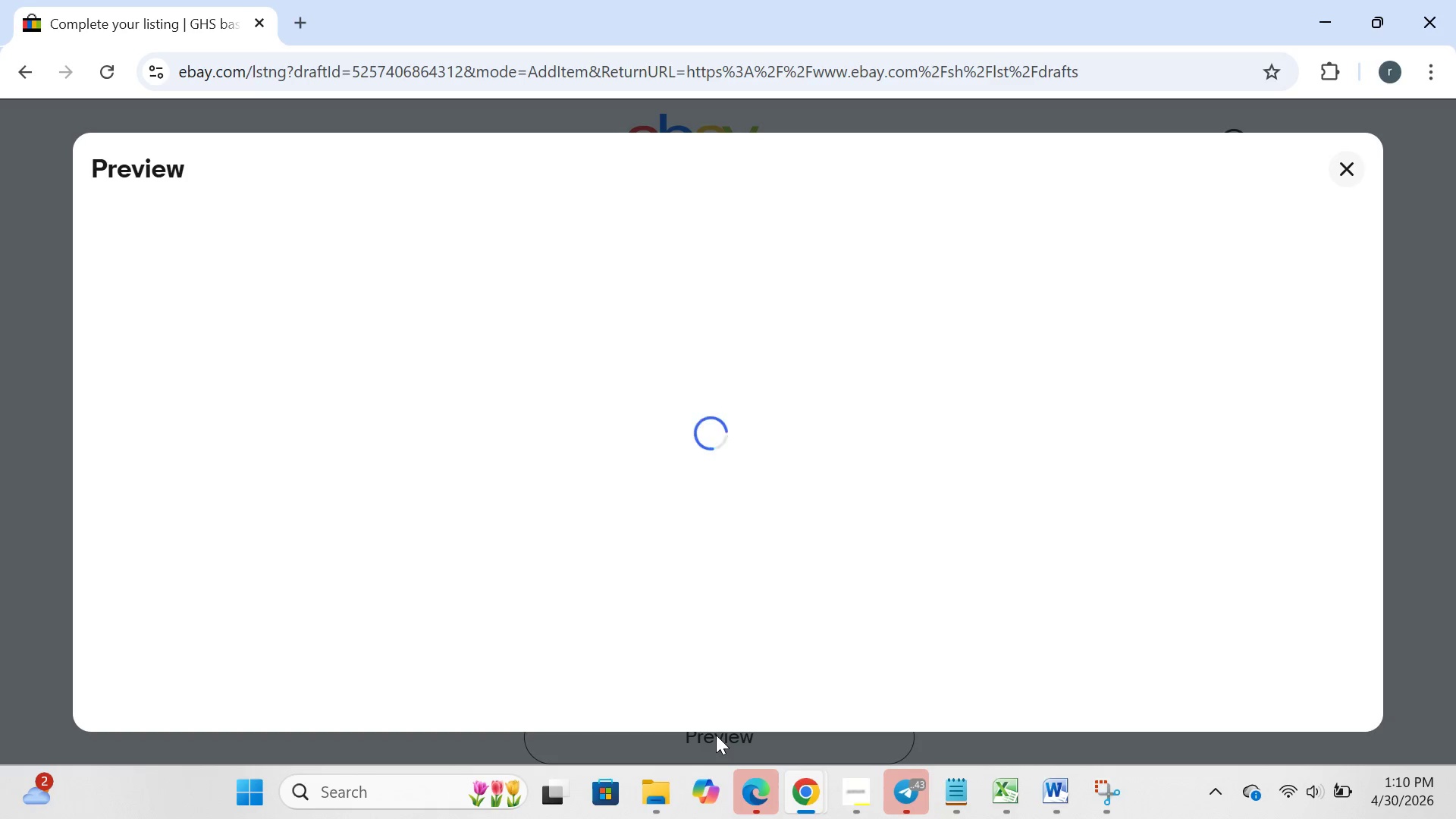 
wait(28.45)
 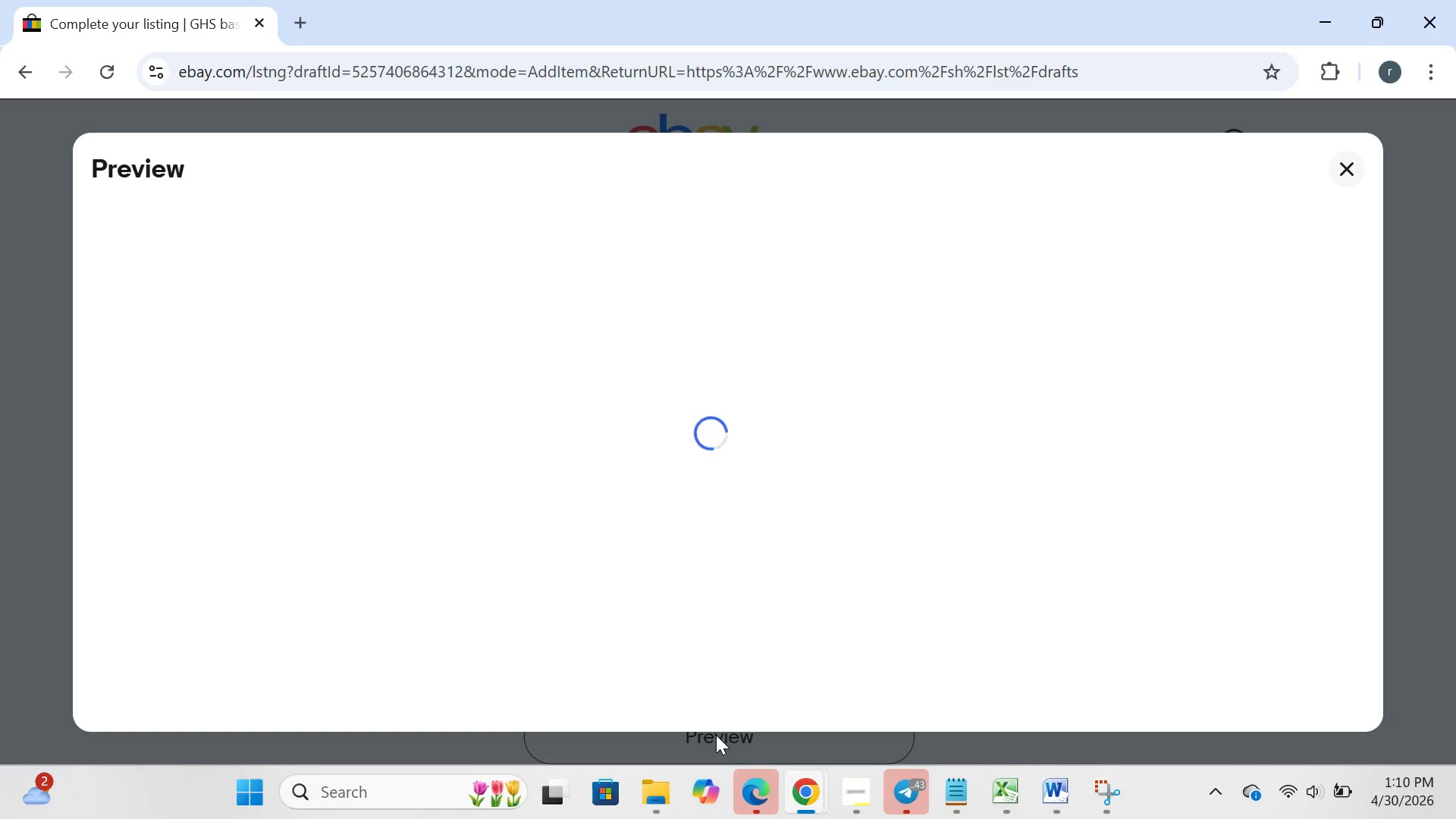 
left_click([864, 795])